 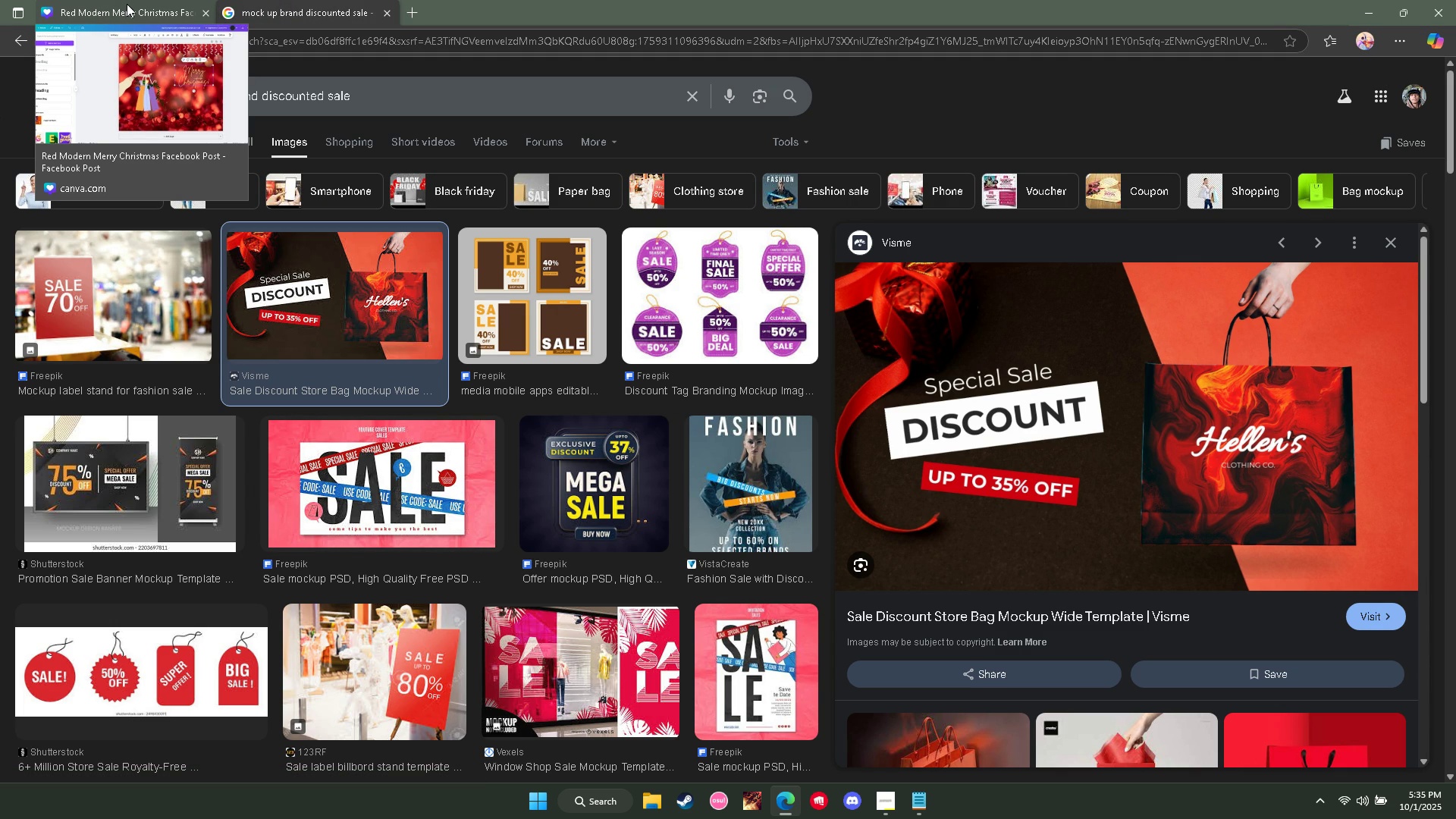 
left_click([129, 3])
 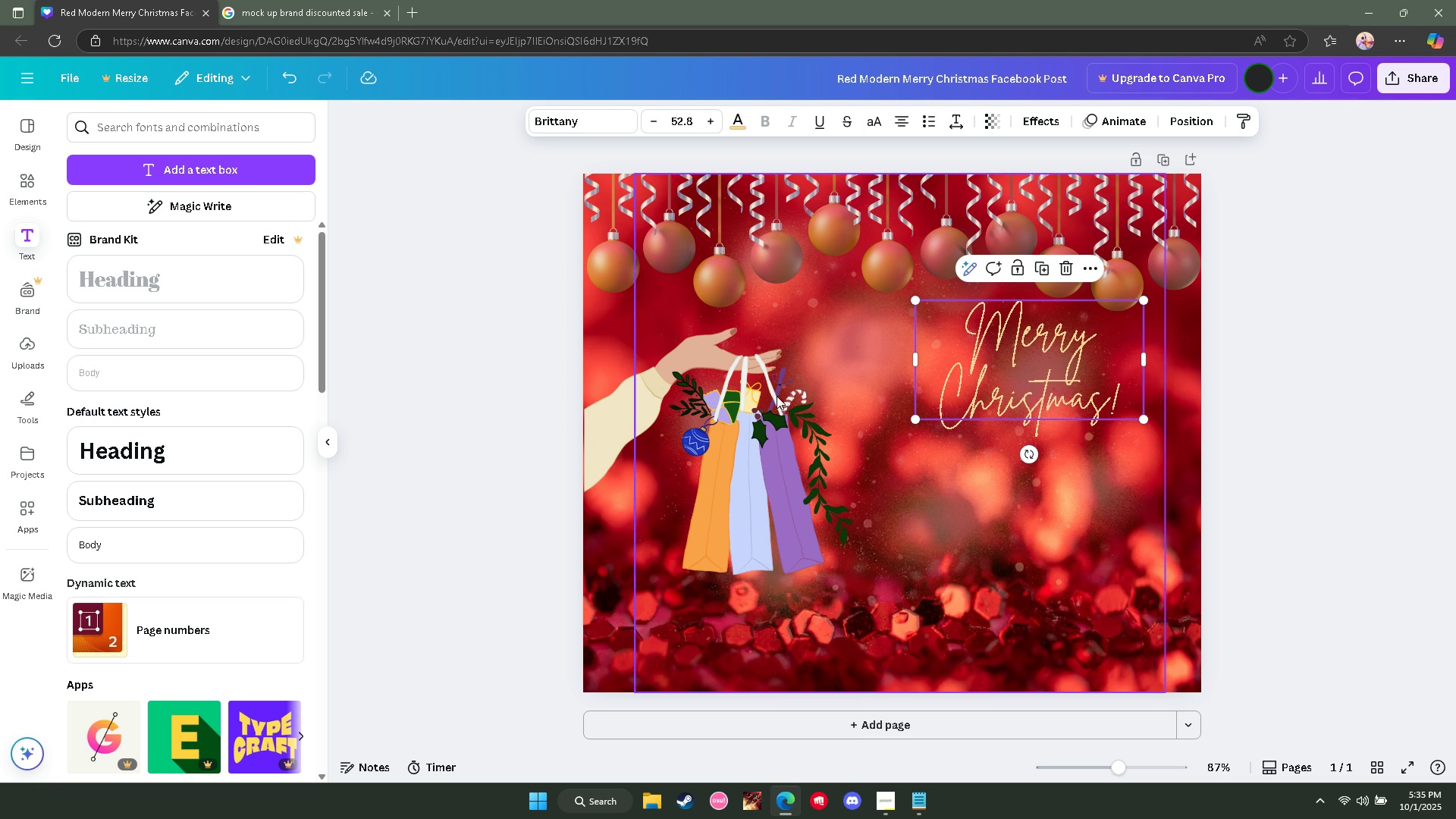 
left_click([419, 388])
 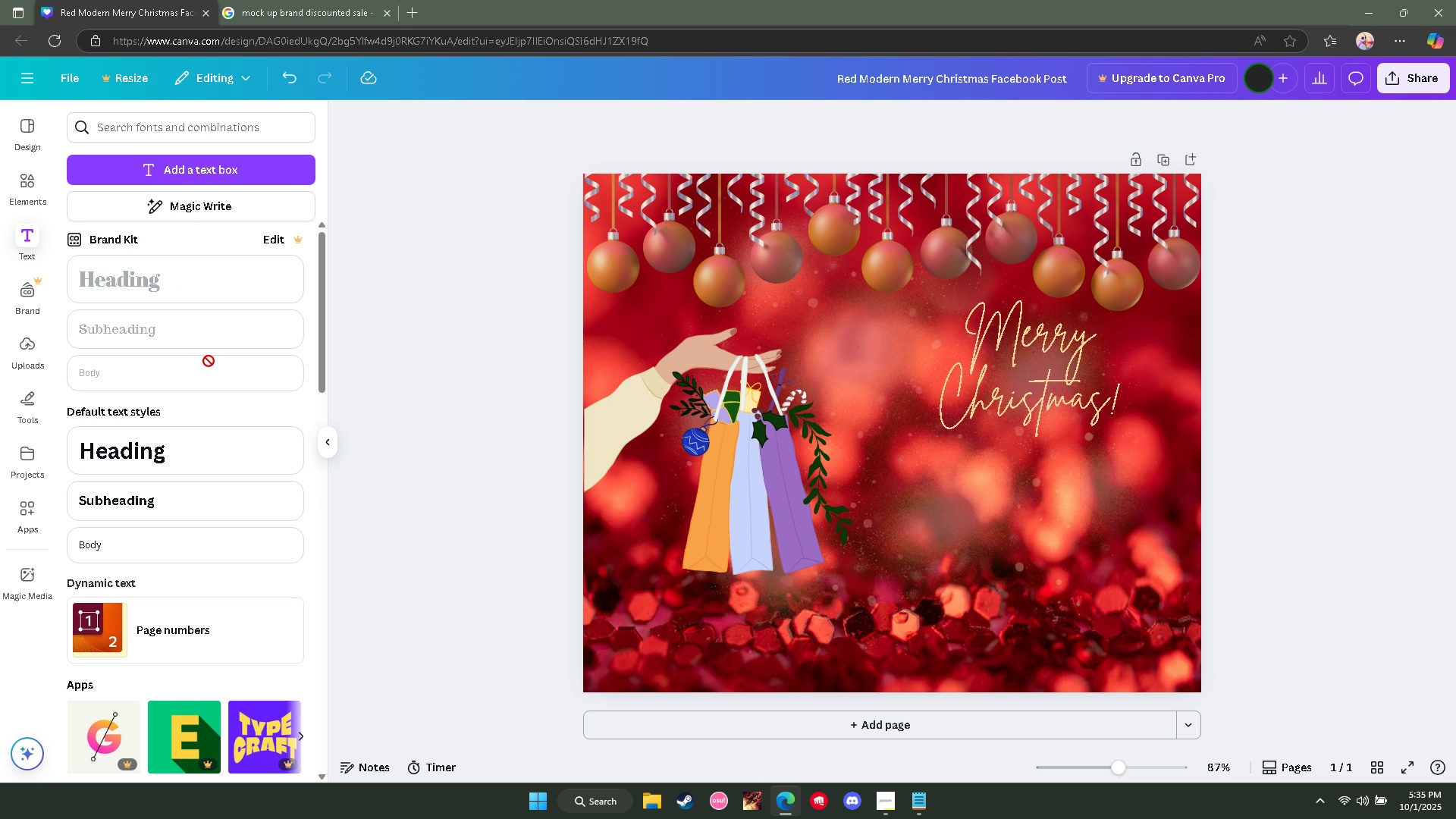 
left_click([184, 167])
 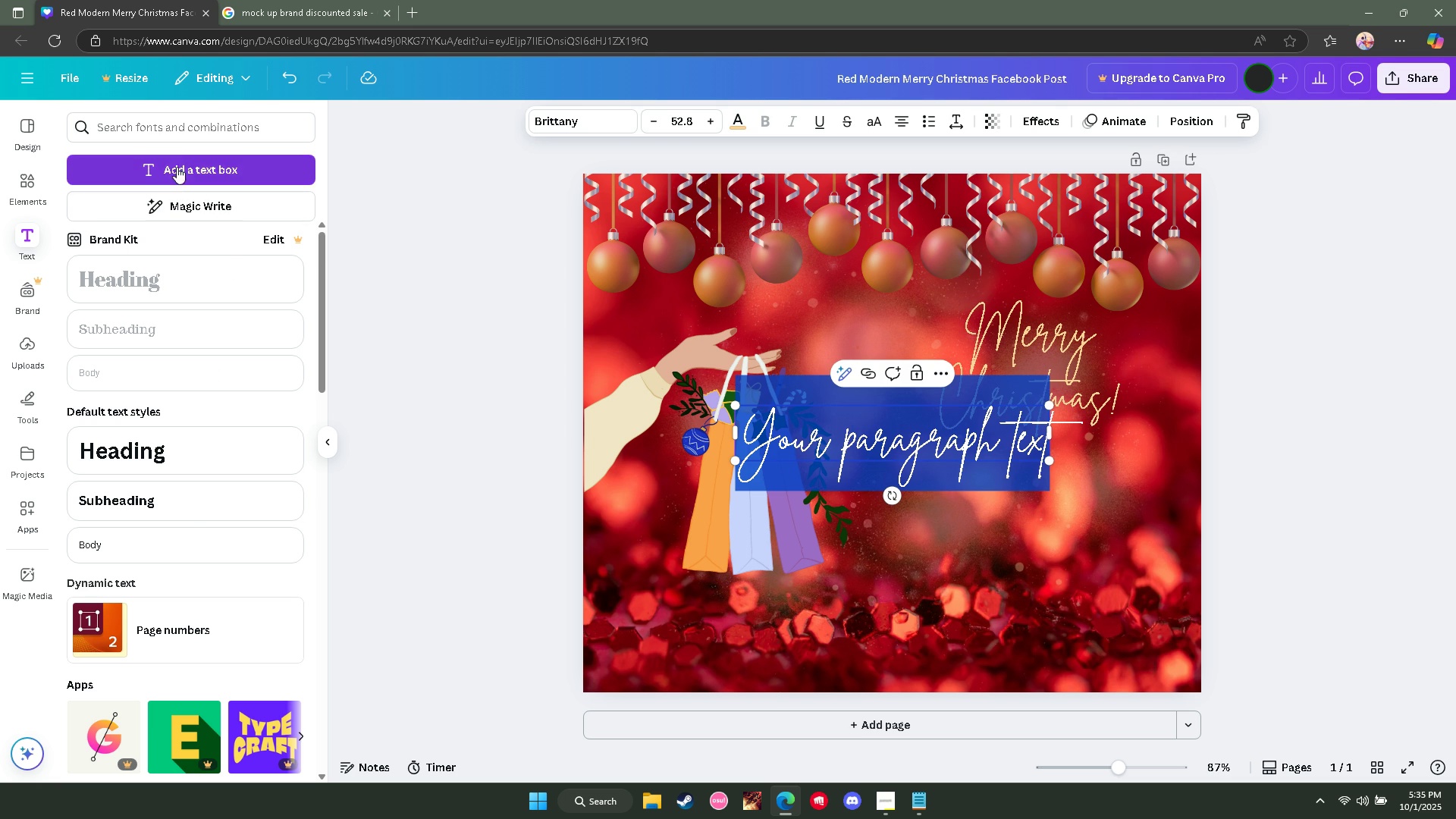 
left_click([617, 118])
 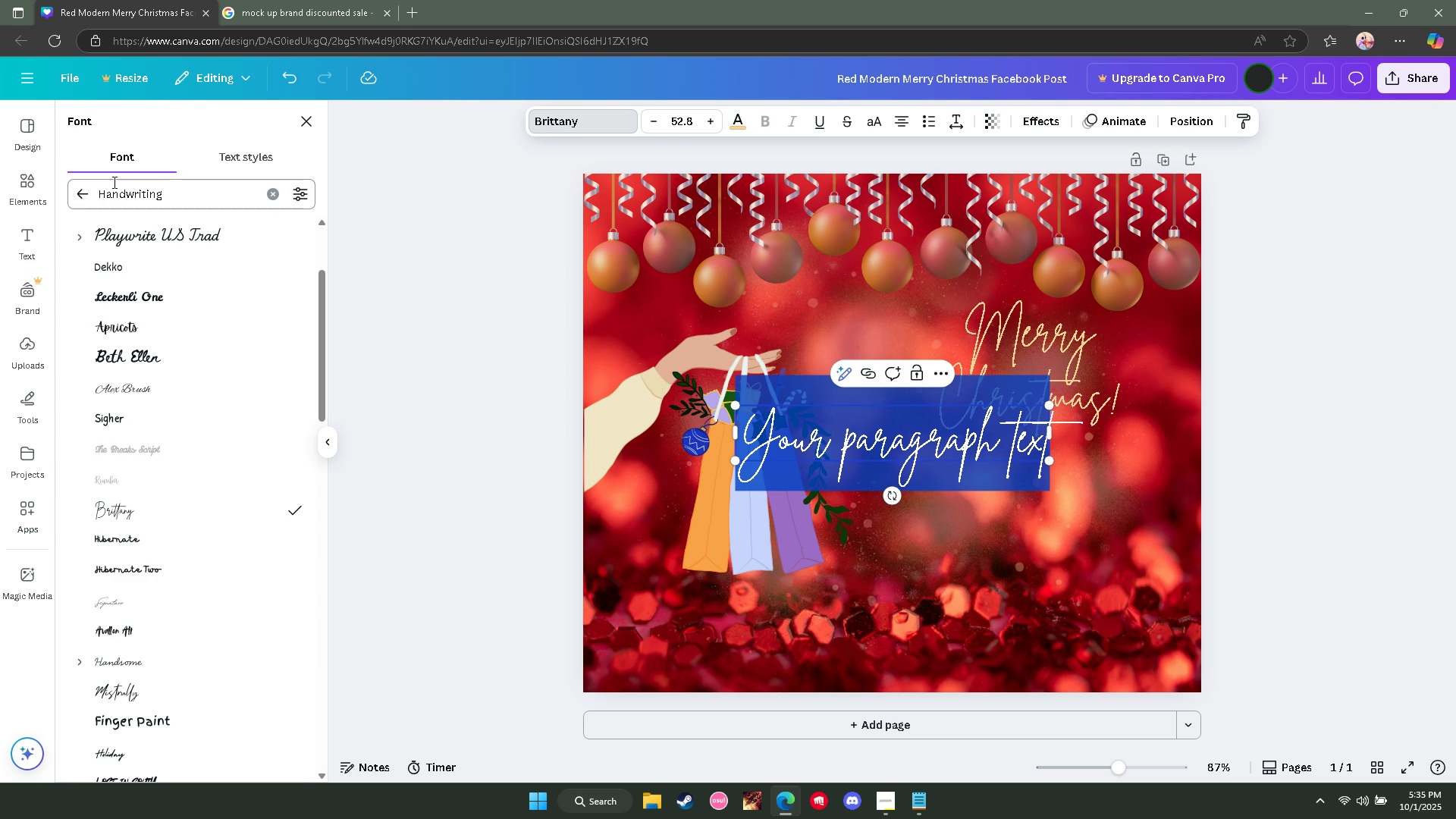 
left_click([89, 190])
 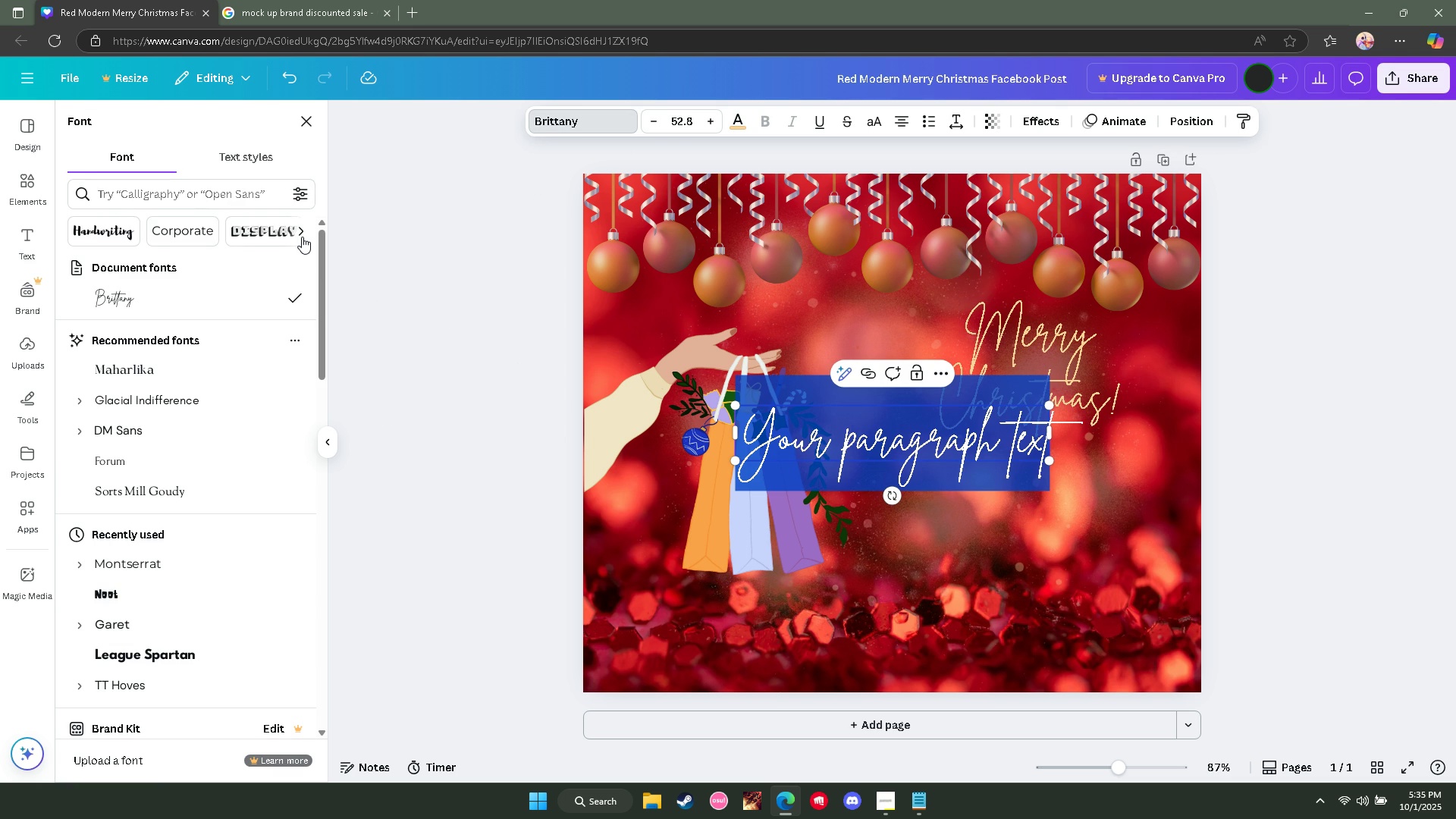 
left_click([303, 233])
 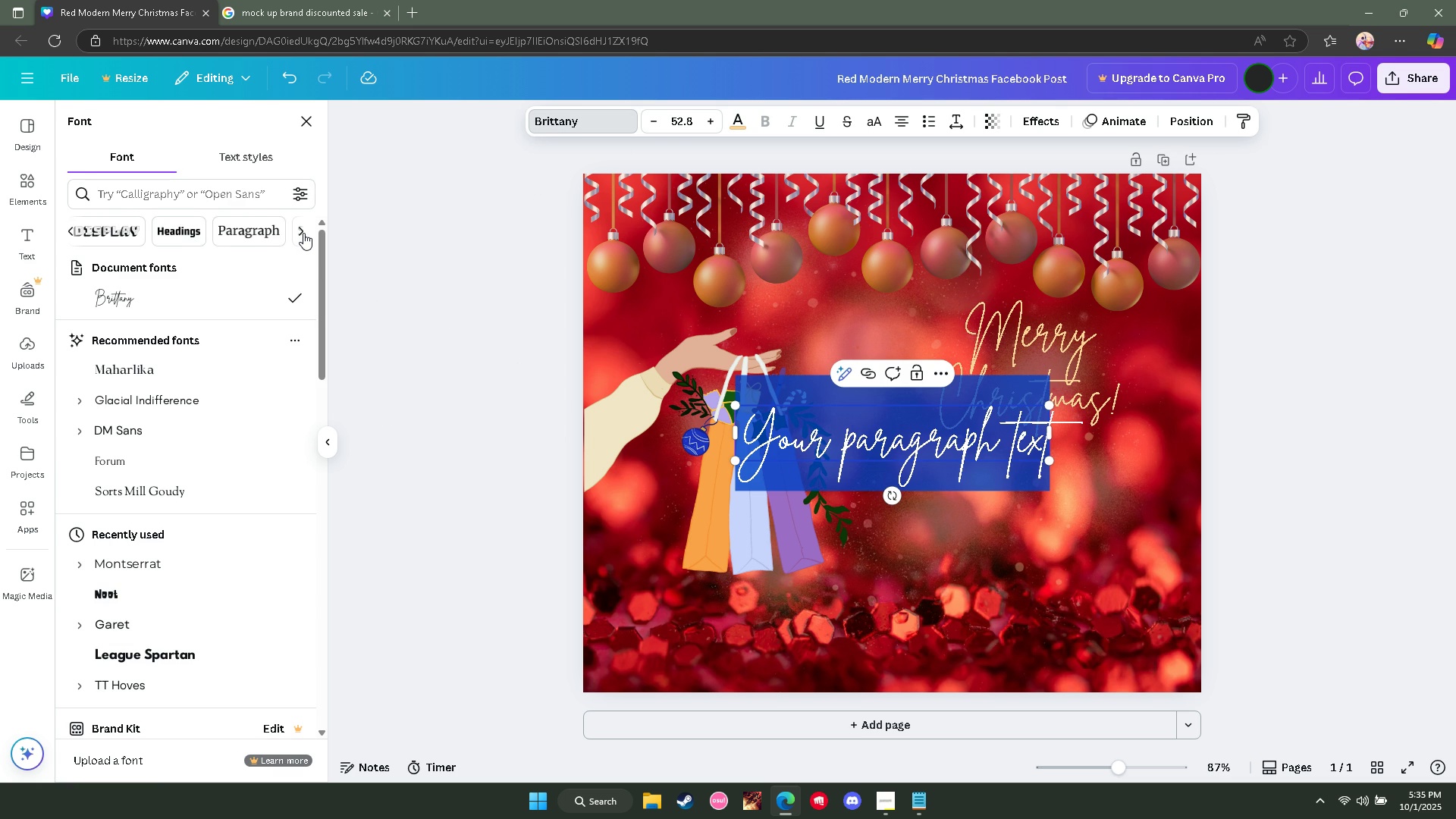 
left_click([303, 233])
 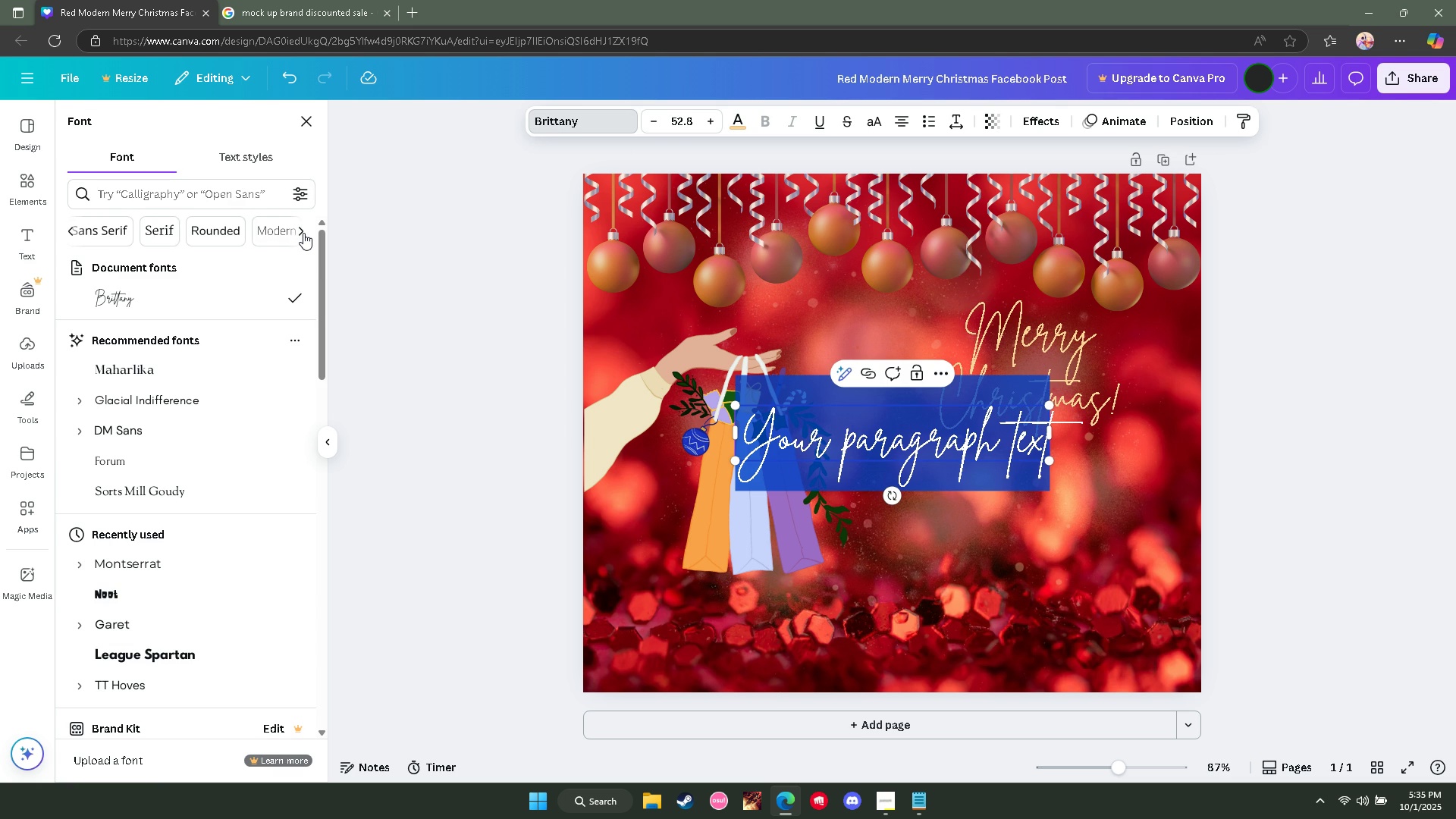 
left_click([303, 233])
 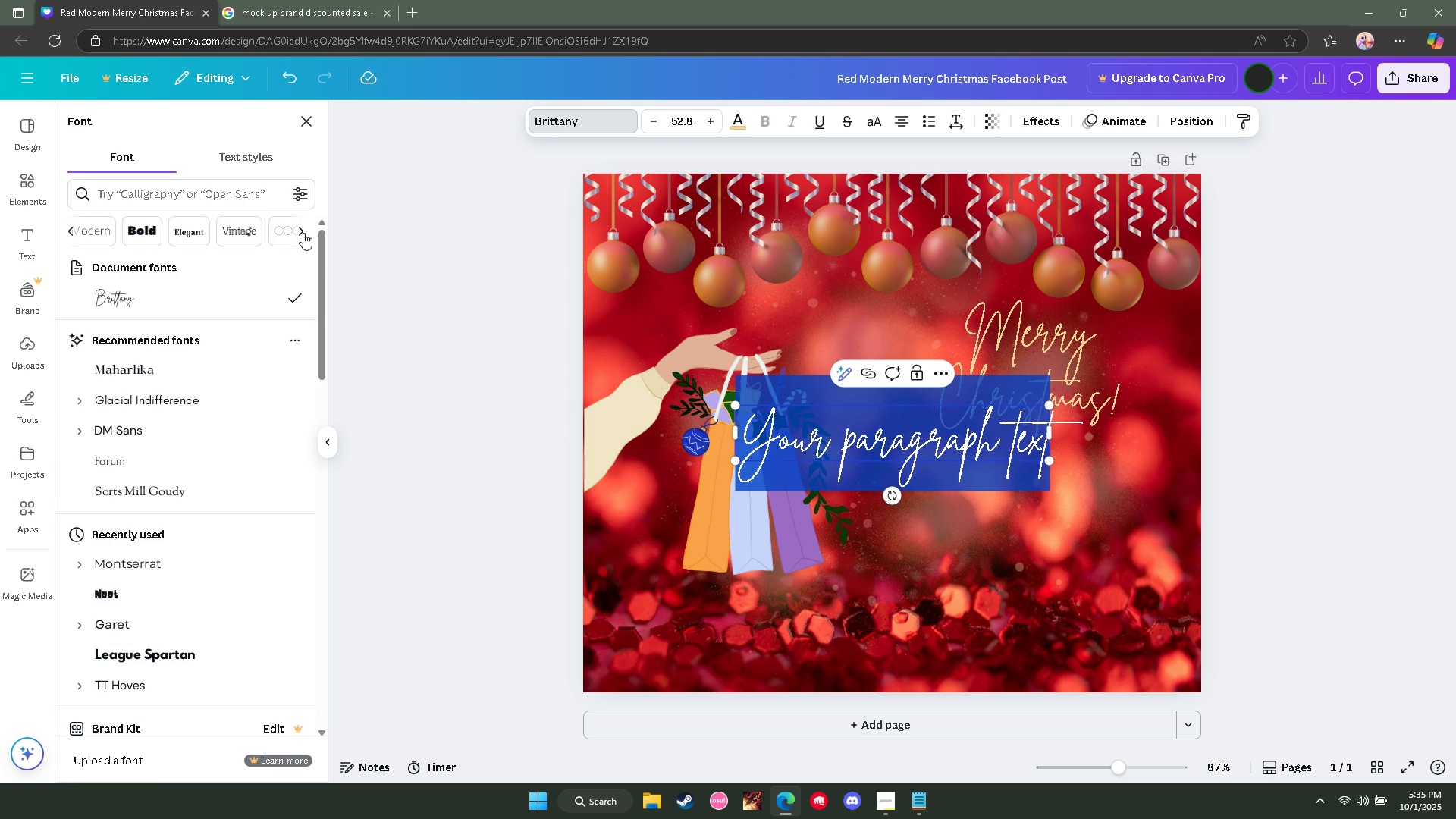 
left_click([303, 233])
 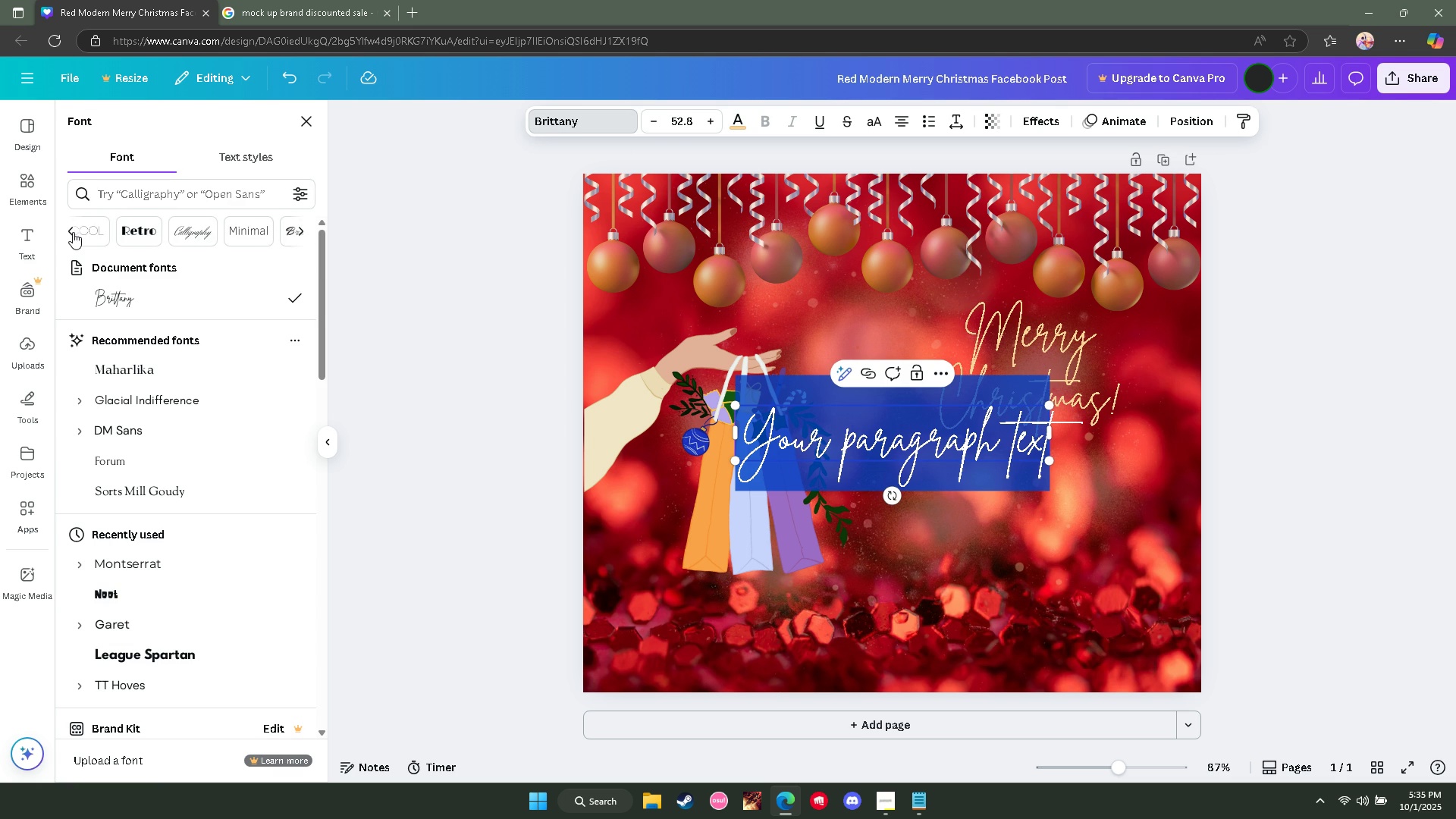 
left_click([73, 232])
 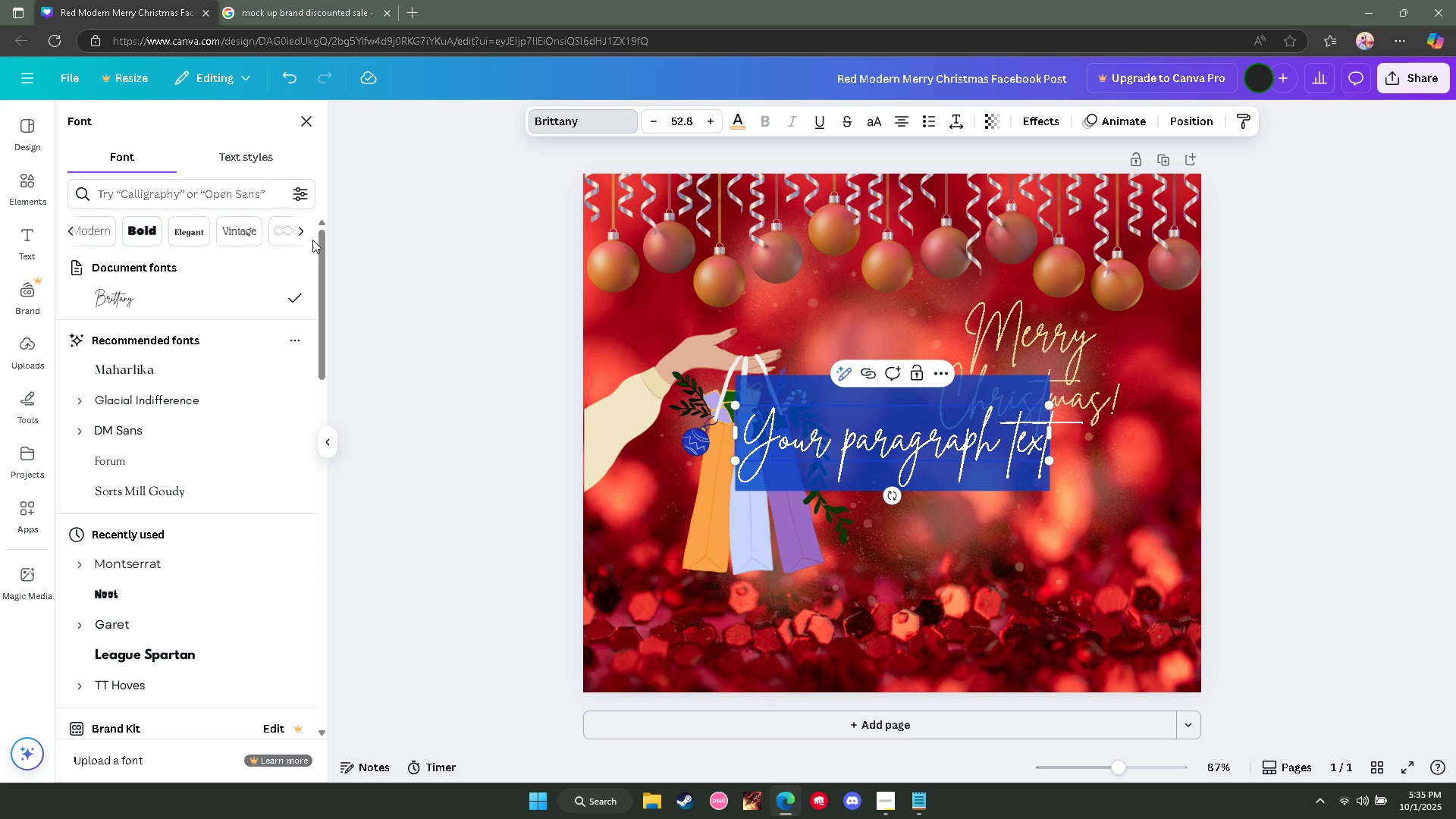 
left_click([301, 235])
 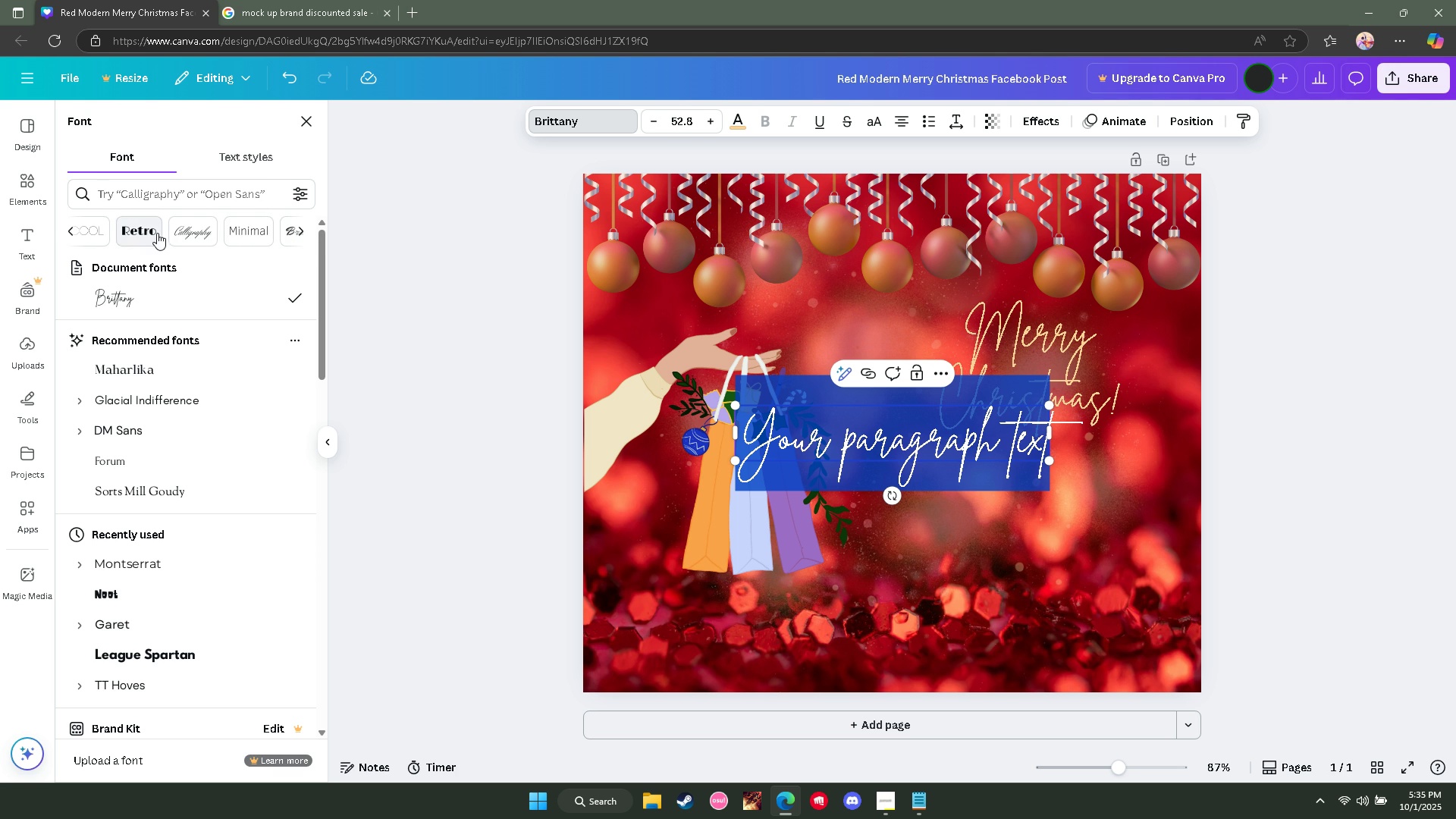 
left_click([157, 233])
 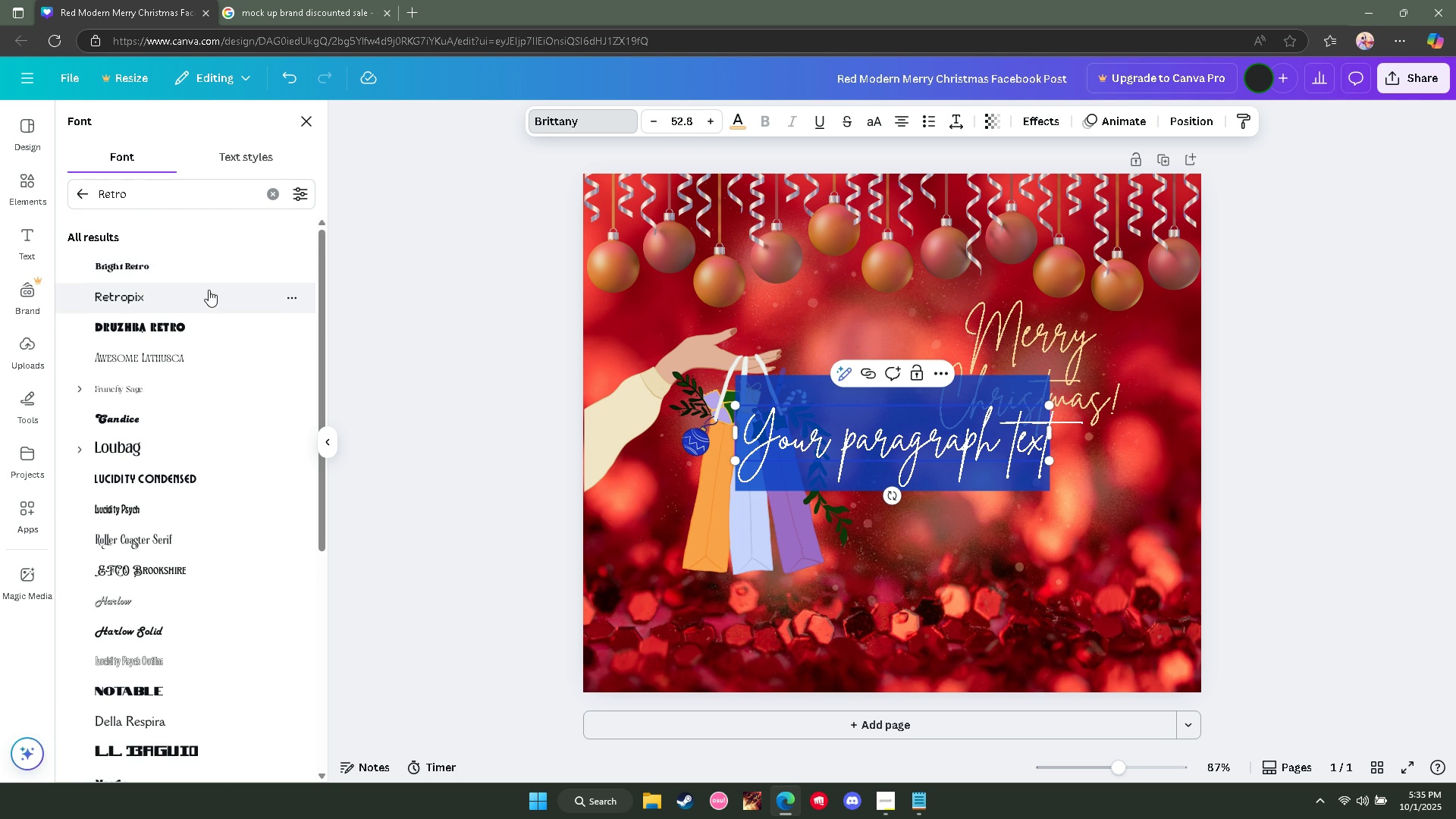 
left_click([211, 268])
 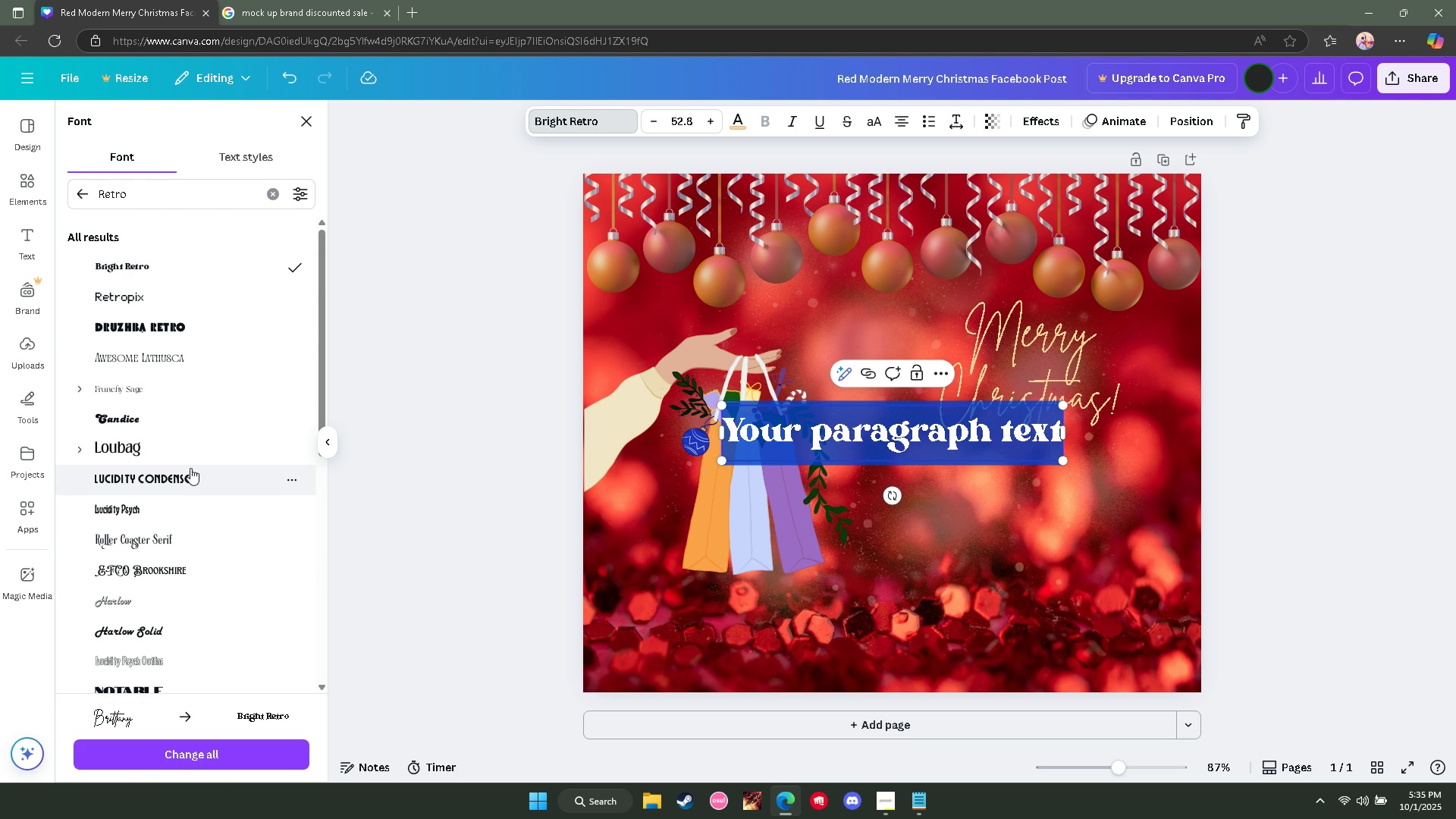 
left_click([199, 456])
 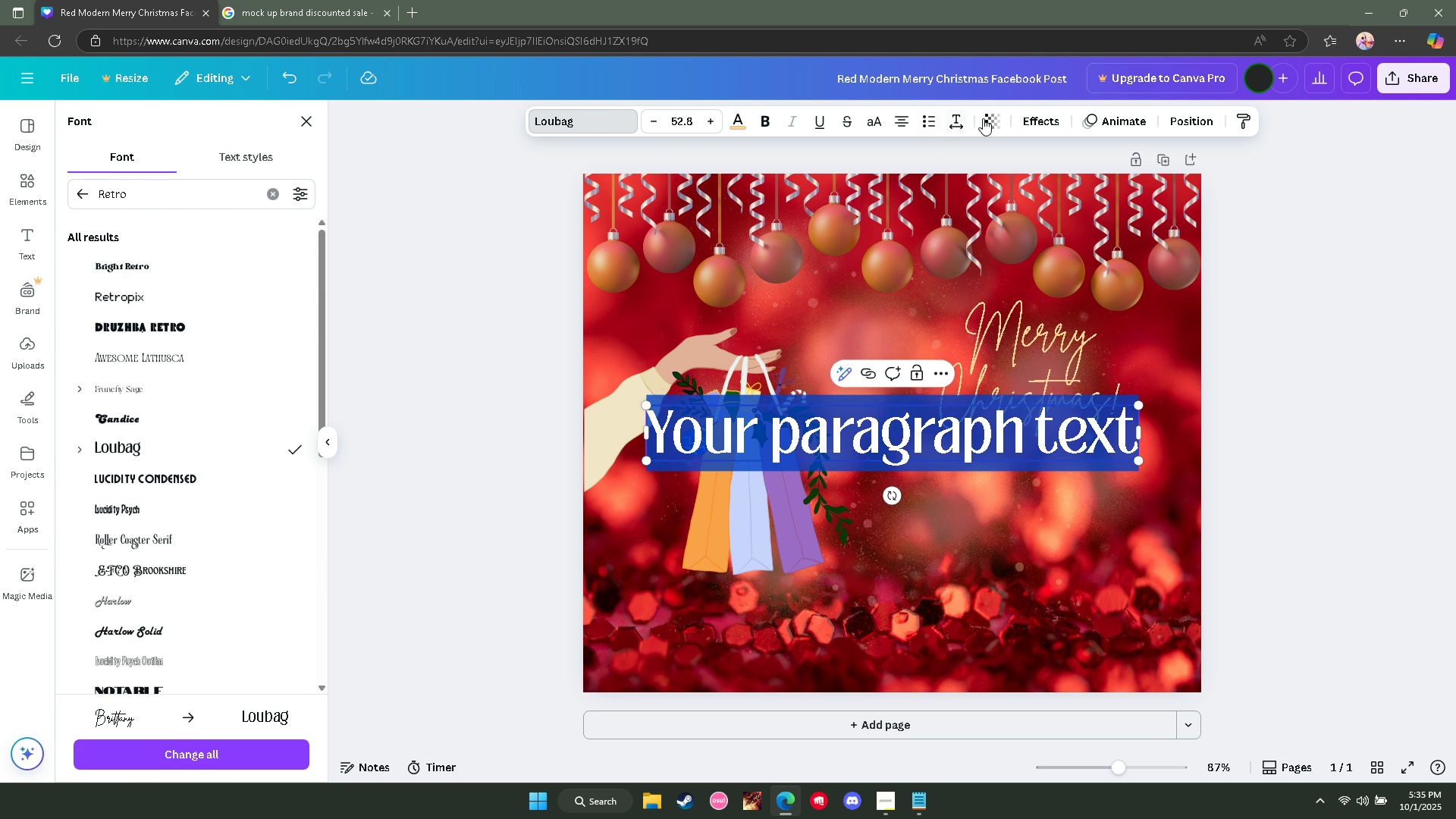 
mouse_move([752, 121])
 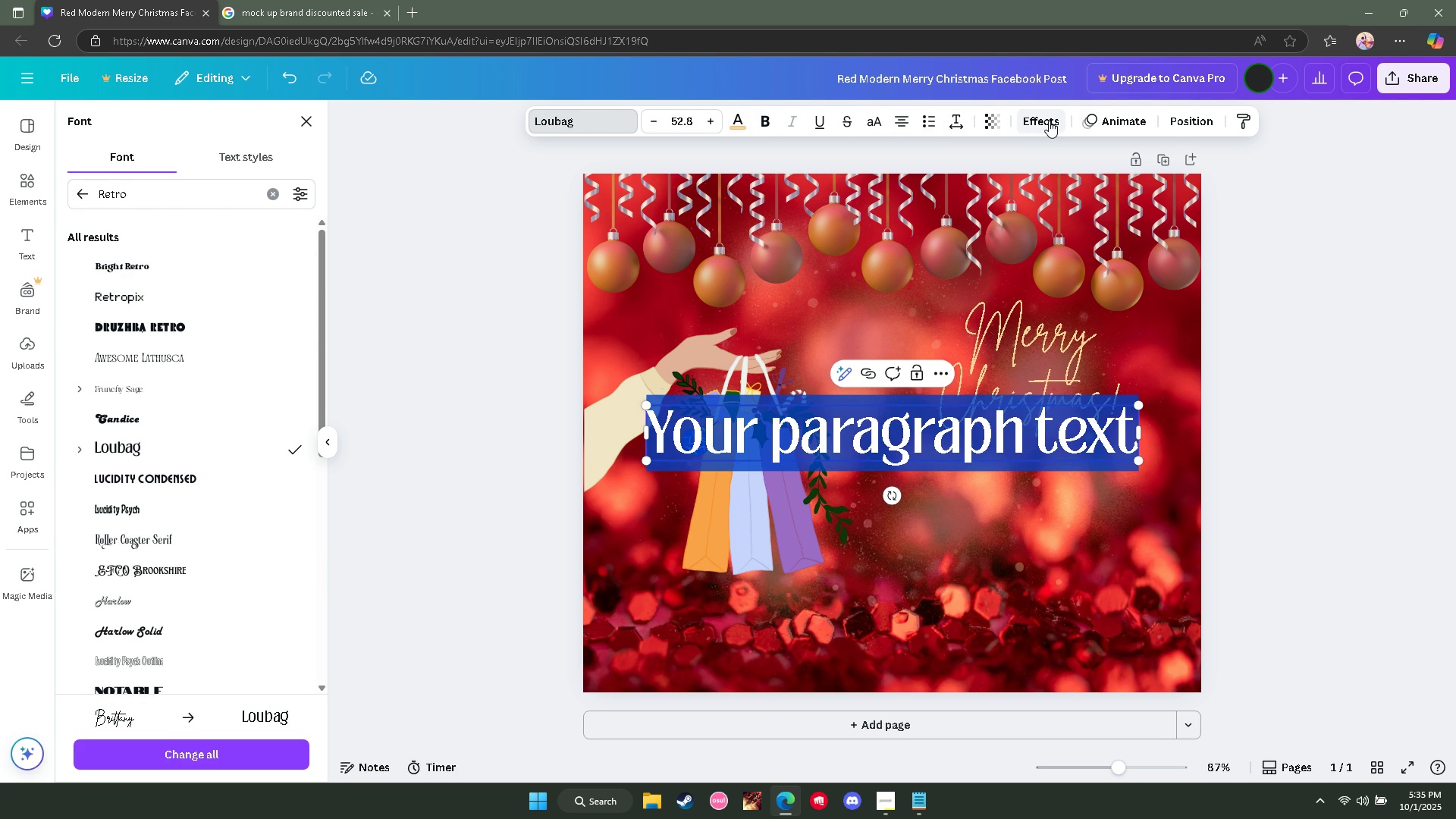 
left_click([1056, 123])
 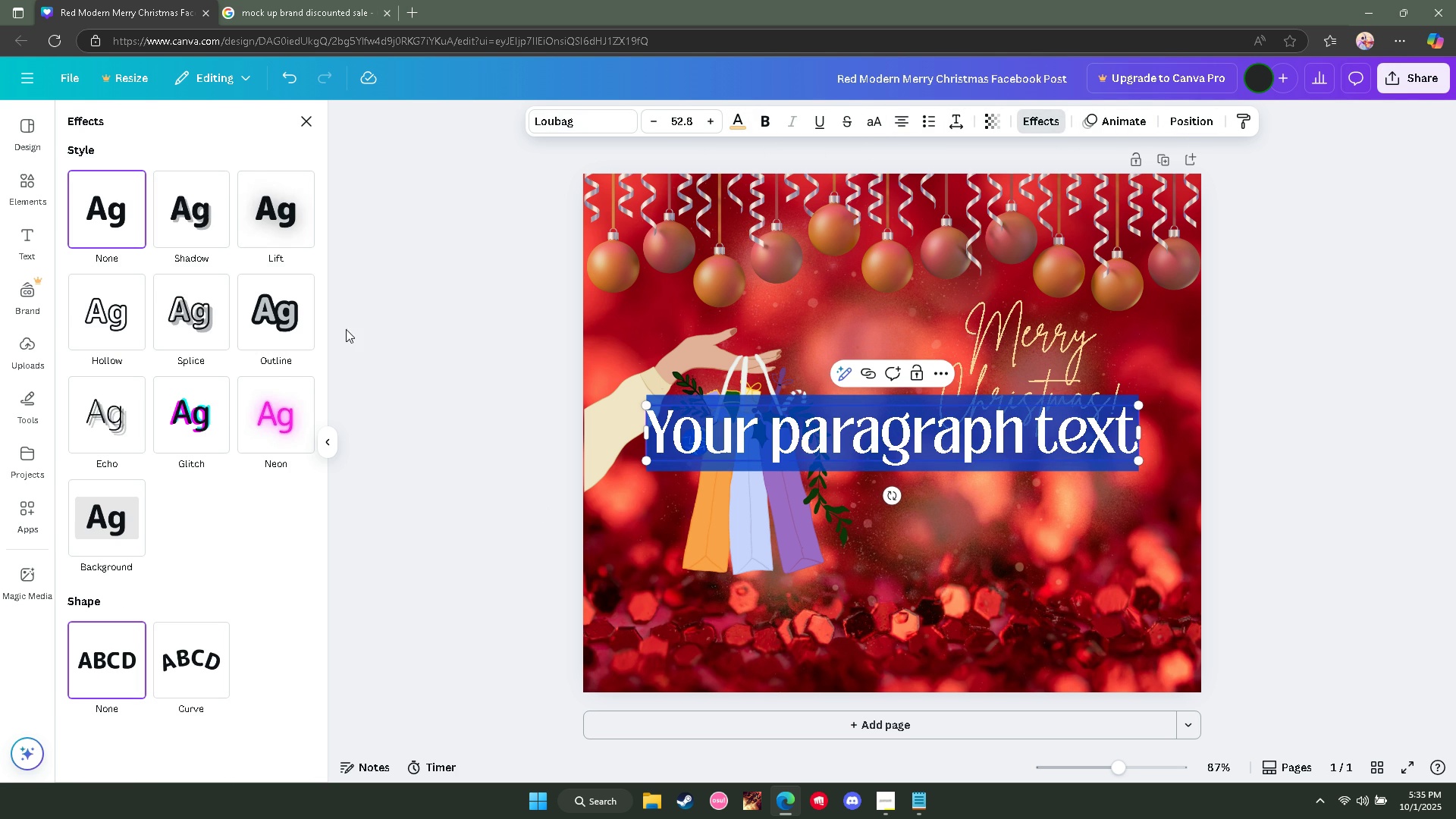 
scroll: coordinate [295, 365], scroll_direction: down, amount: 3.0
 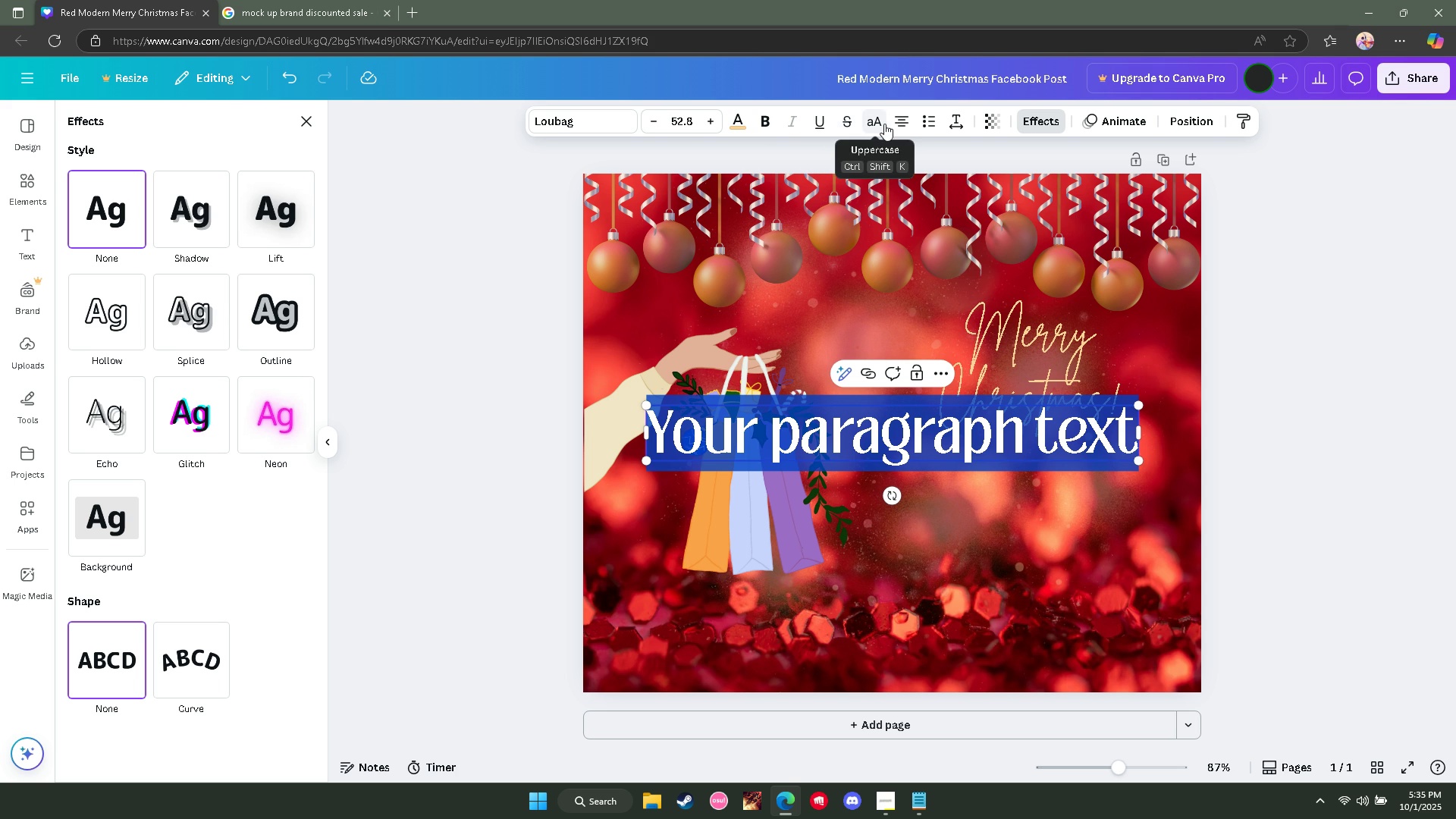 
wait(8.77)
 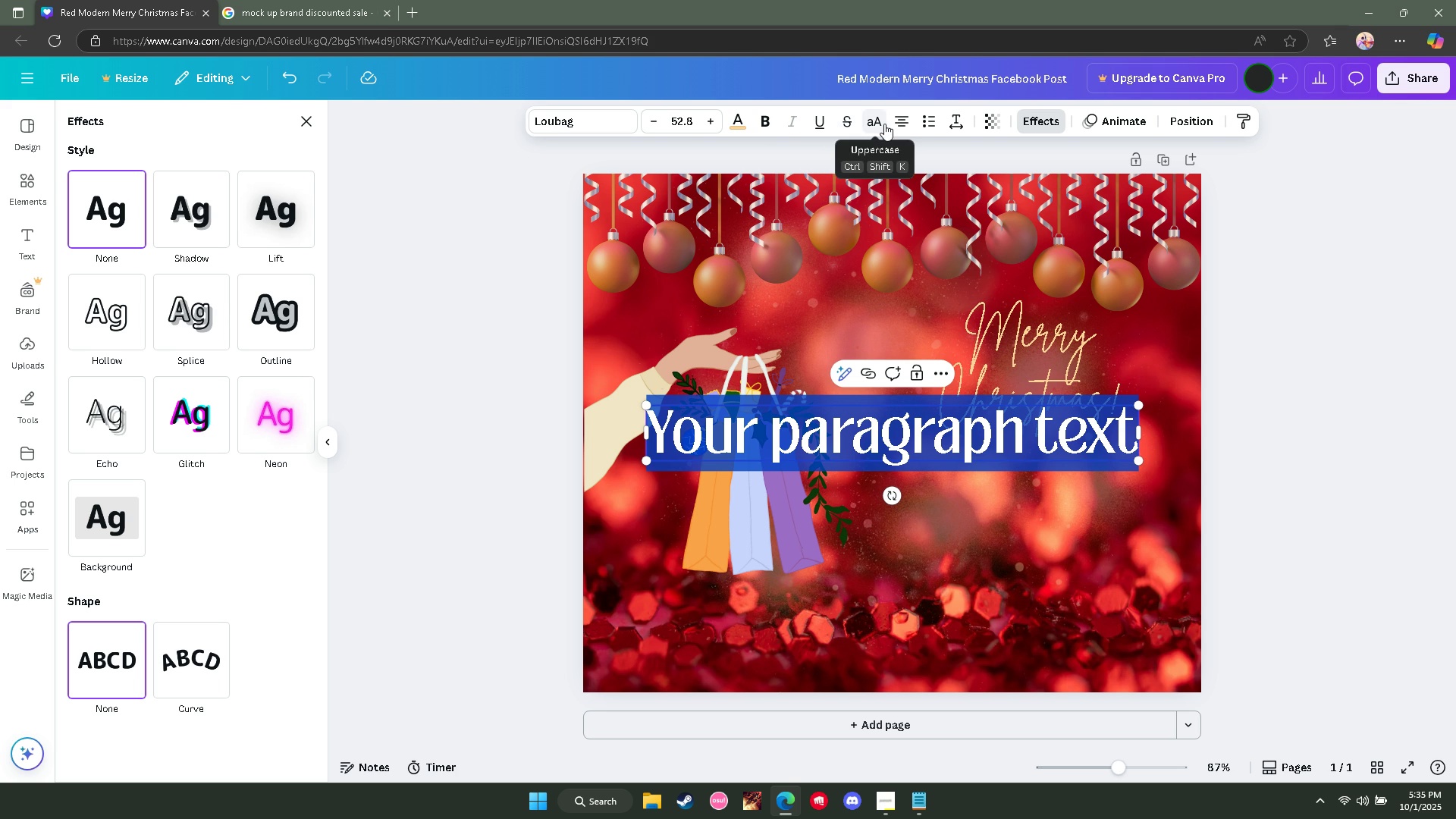 
left_click([949, 374])
 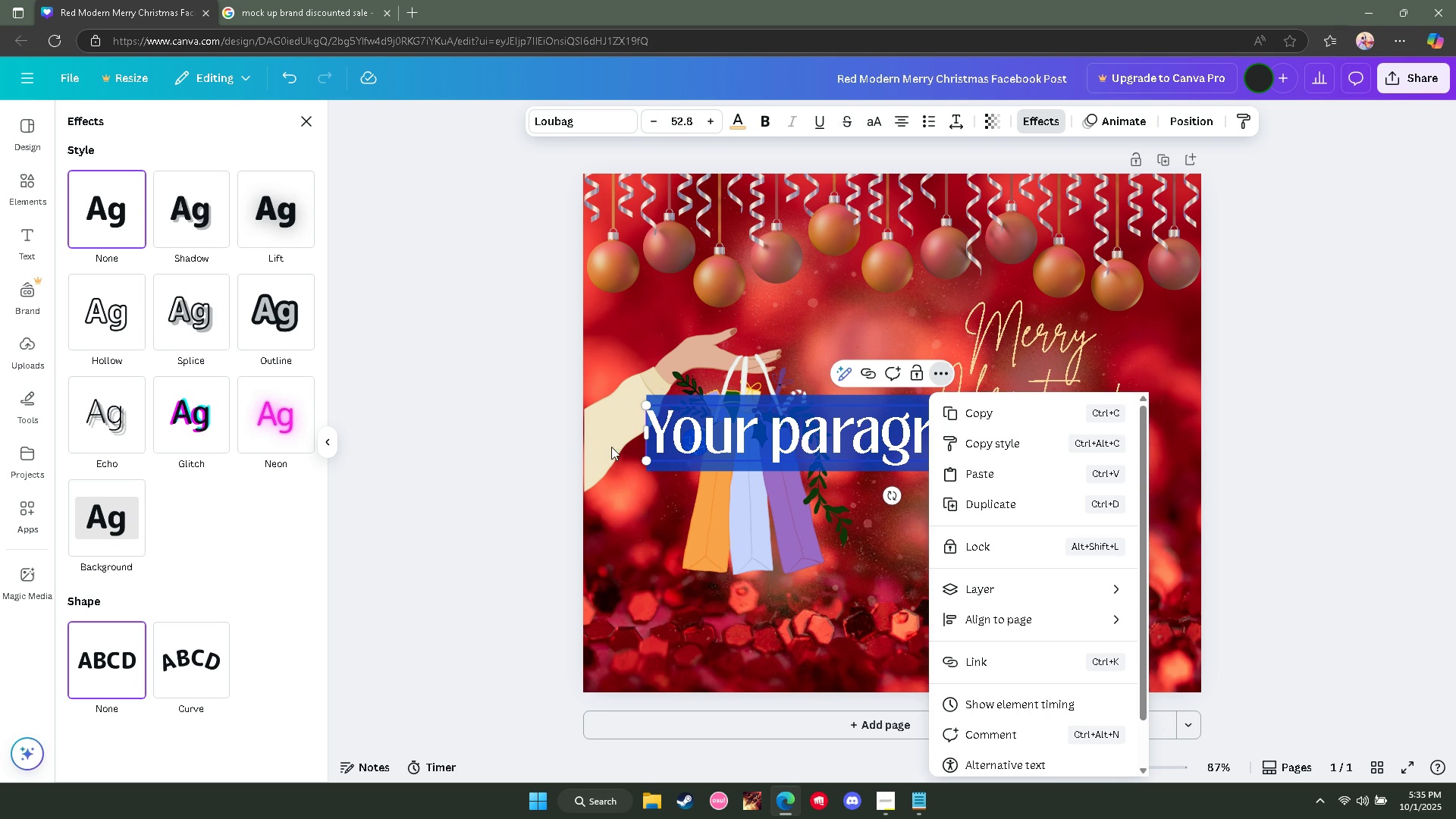 
double_click([789, 458])
 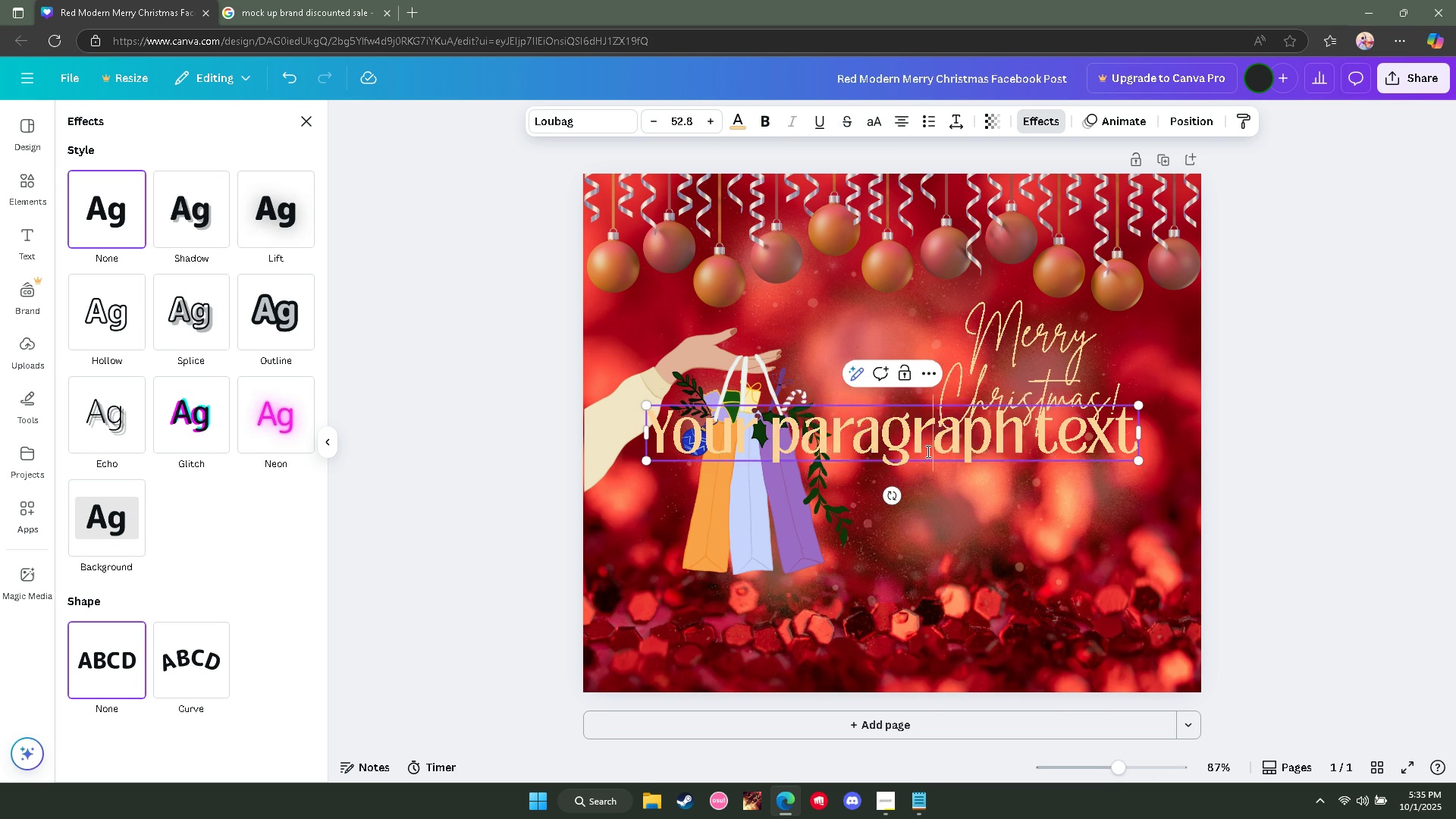 
double_click([927, 451])
 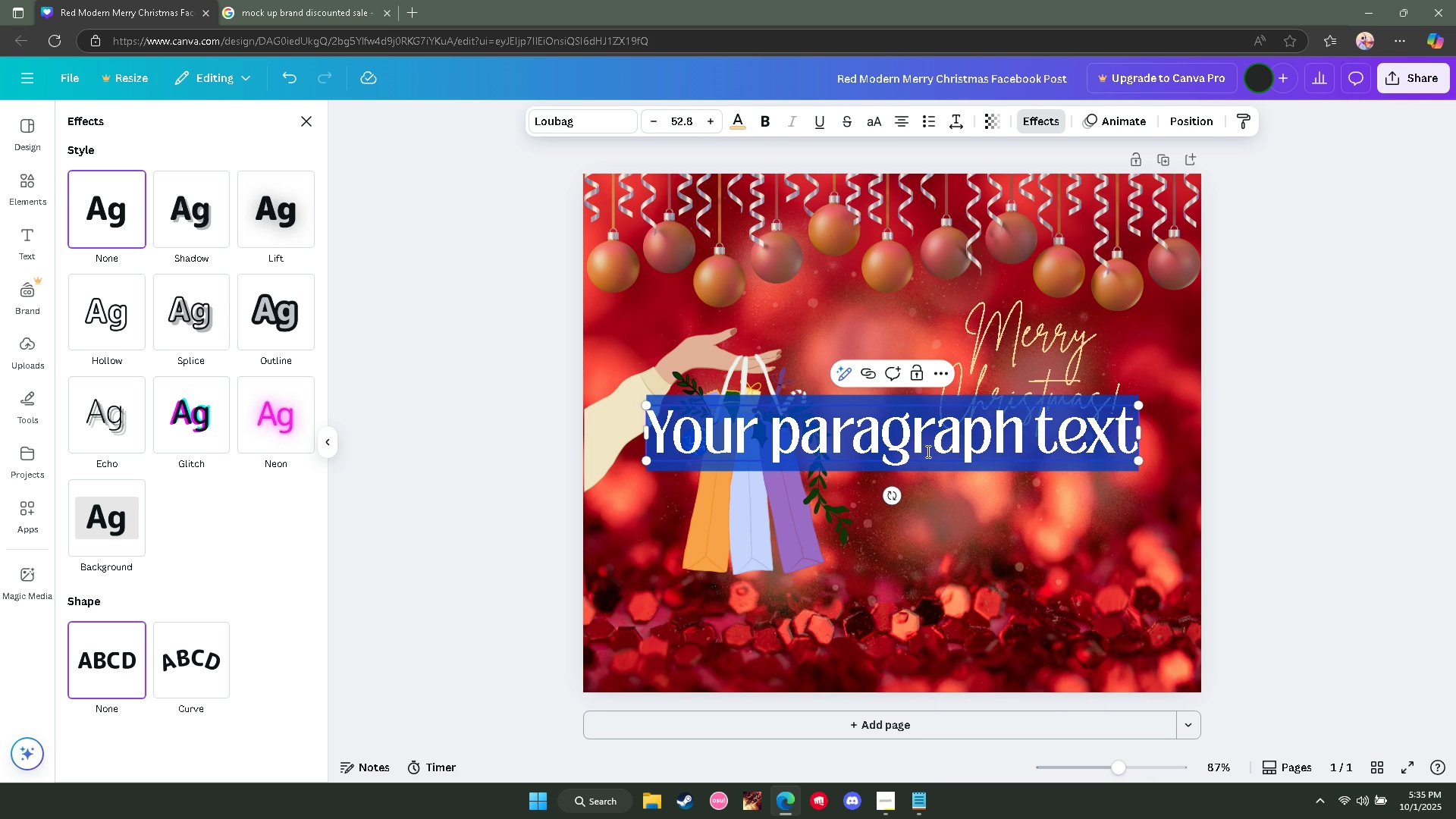 
triple_click([927, 451])
 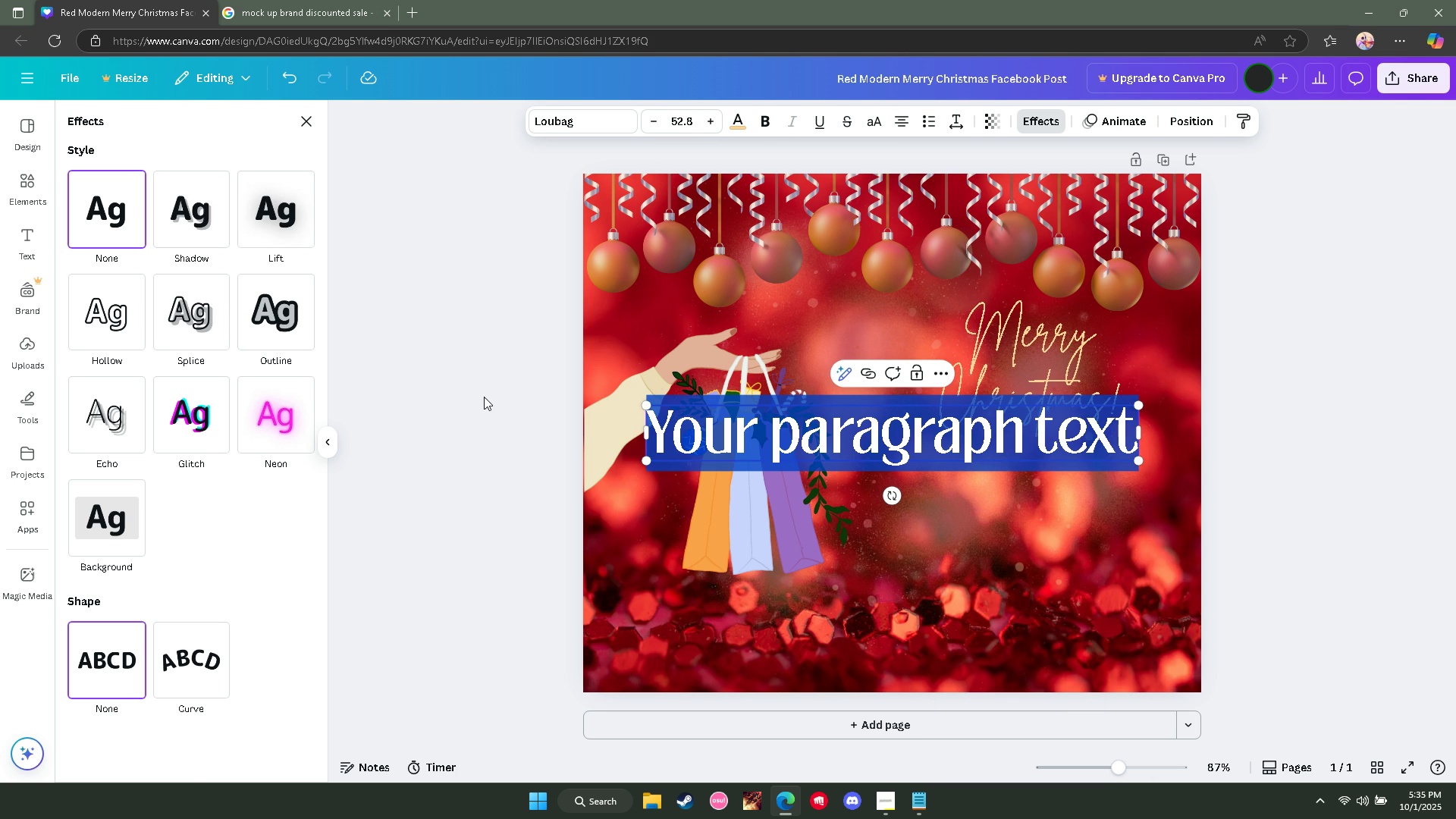 
scroll: coordinate [265, 427], scroll_direction: down, amount: 1.0
 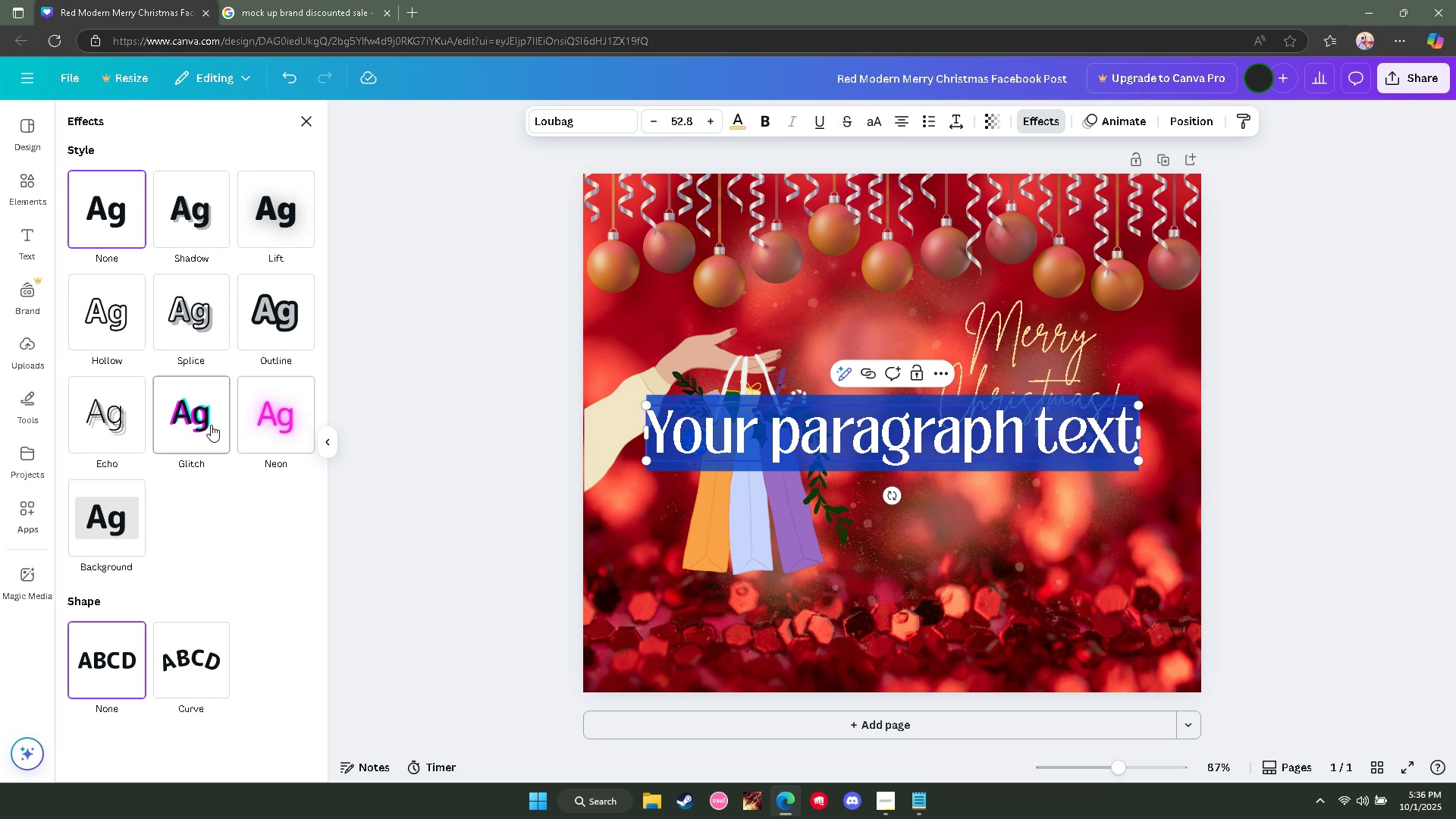 
left_click([211, 425])
 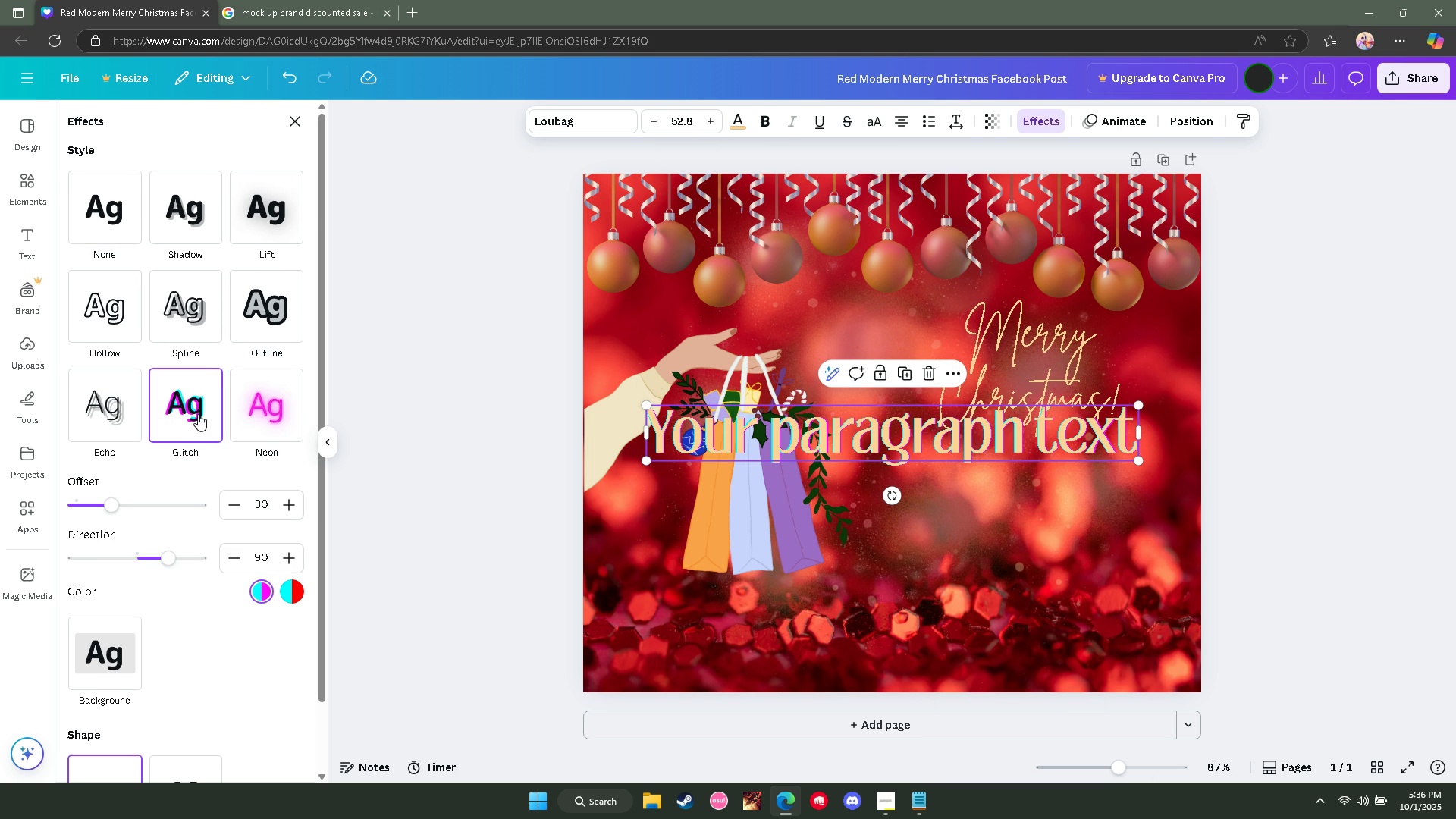 
left_click([120, 225])
 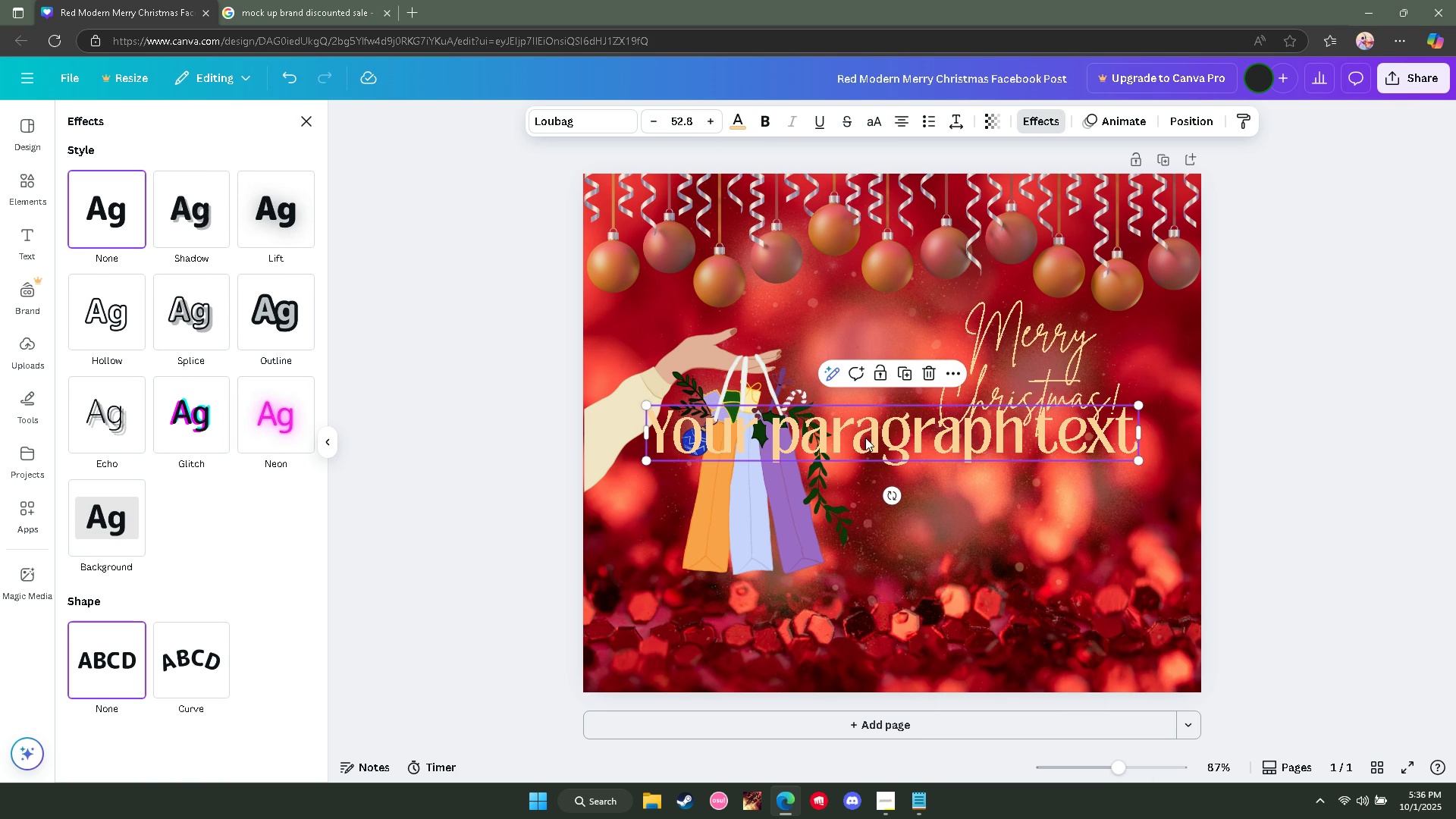 
double_click([865, 438])